 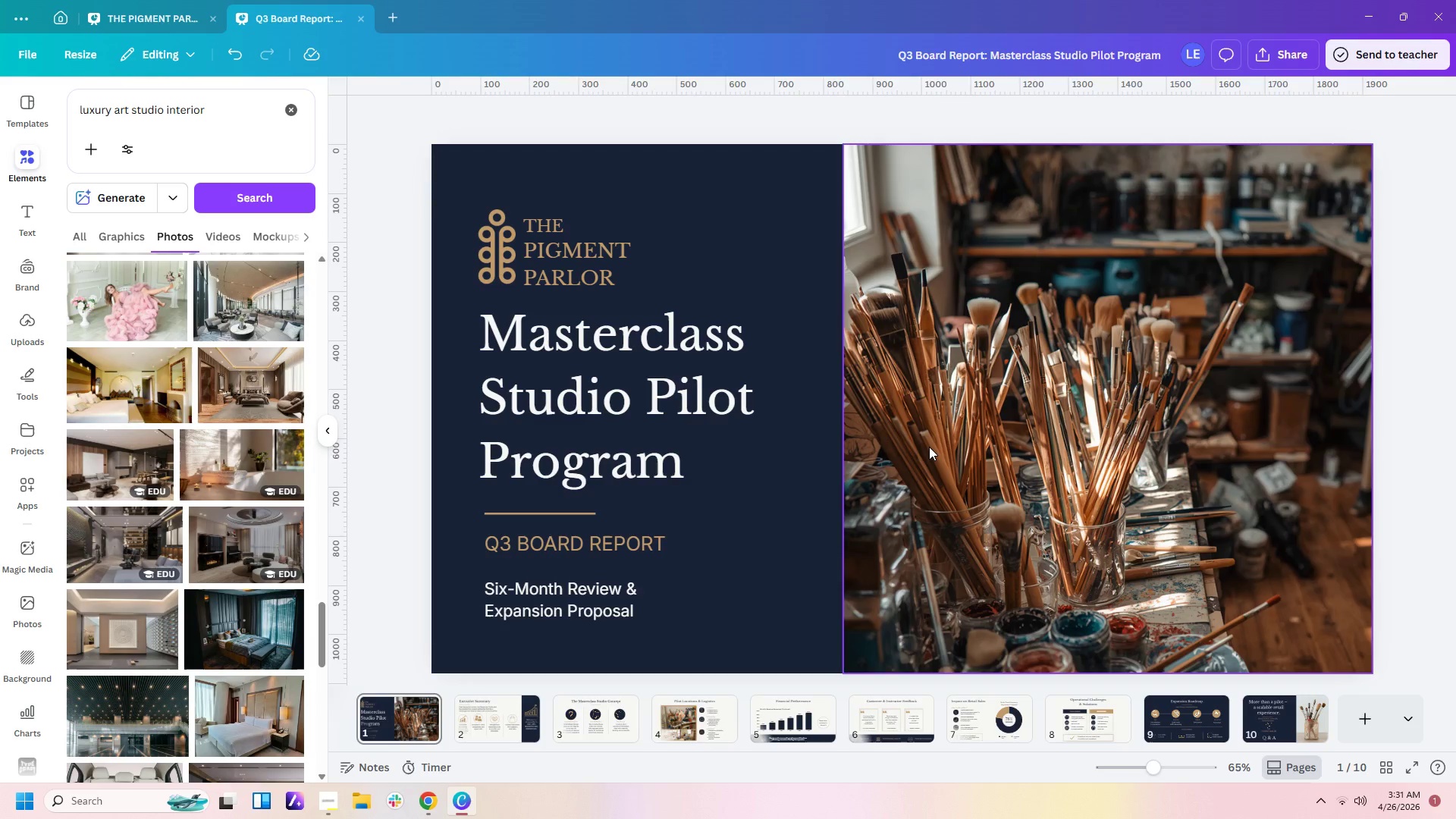 
scroll: coordinate [929, 447], scroll_direction: down, amount: 3.0
 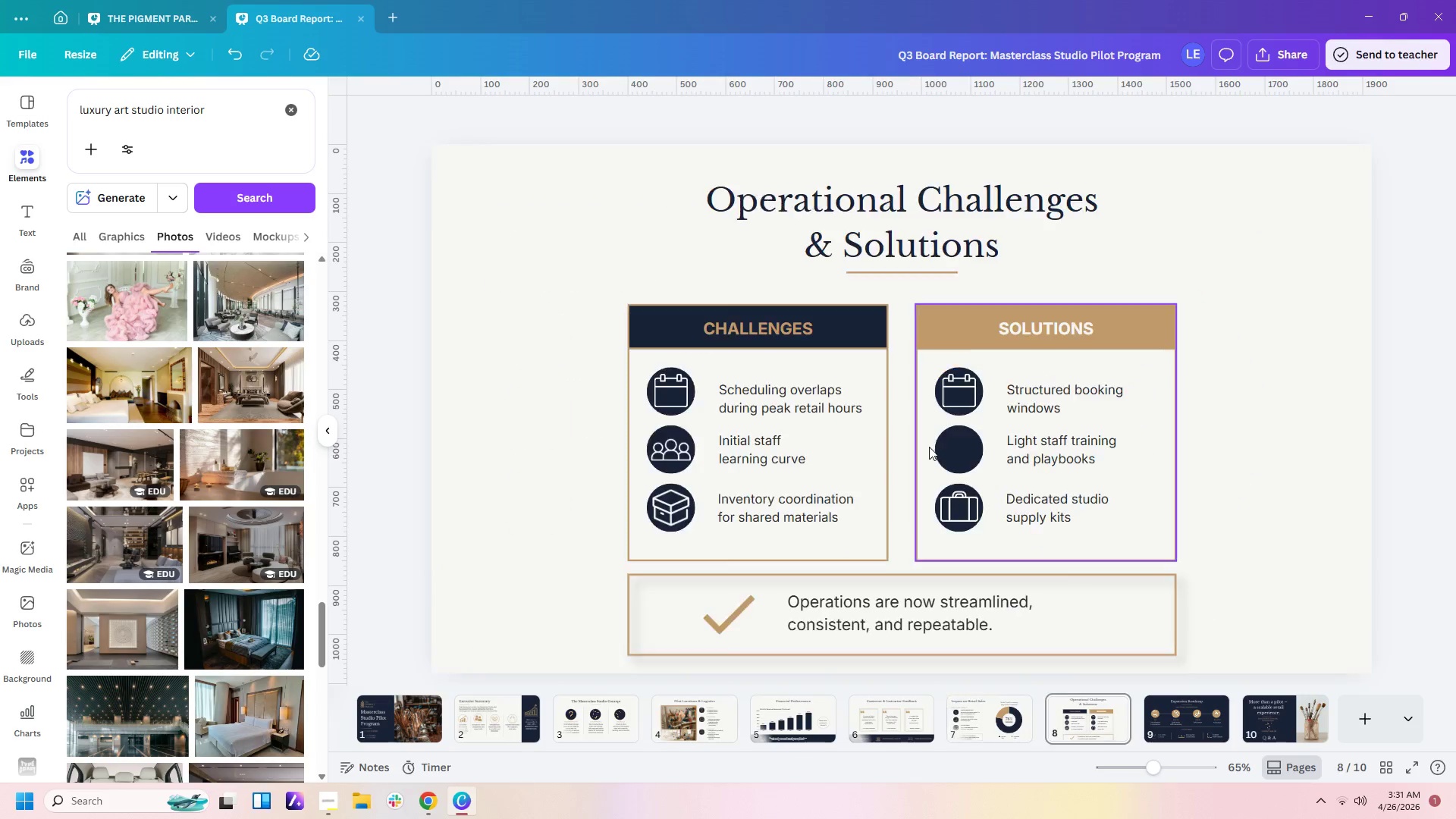 
left_click([1301, 57])
 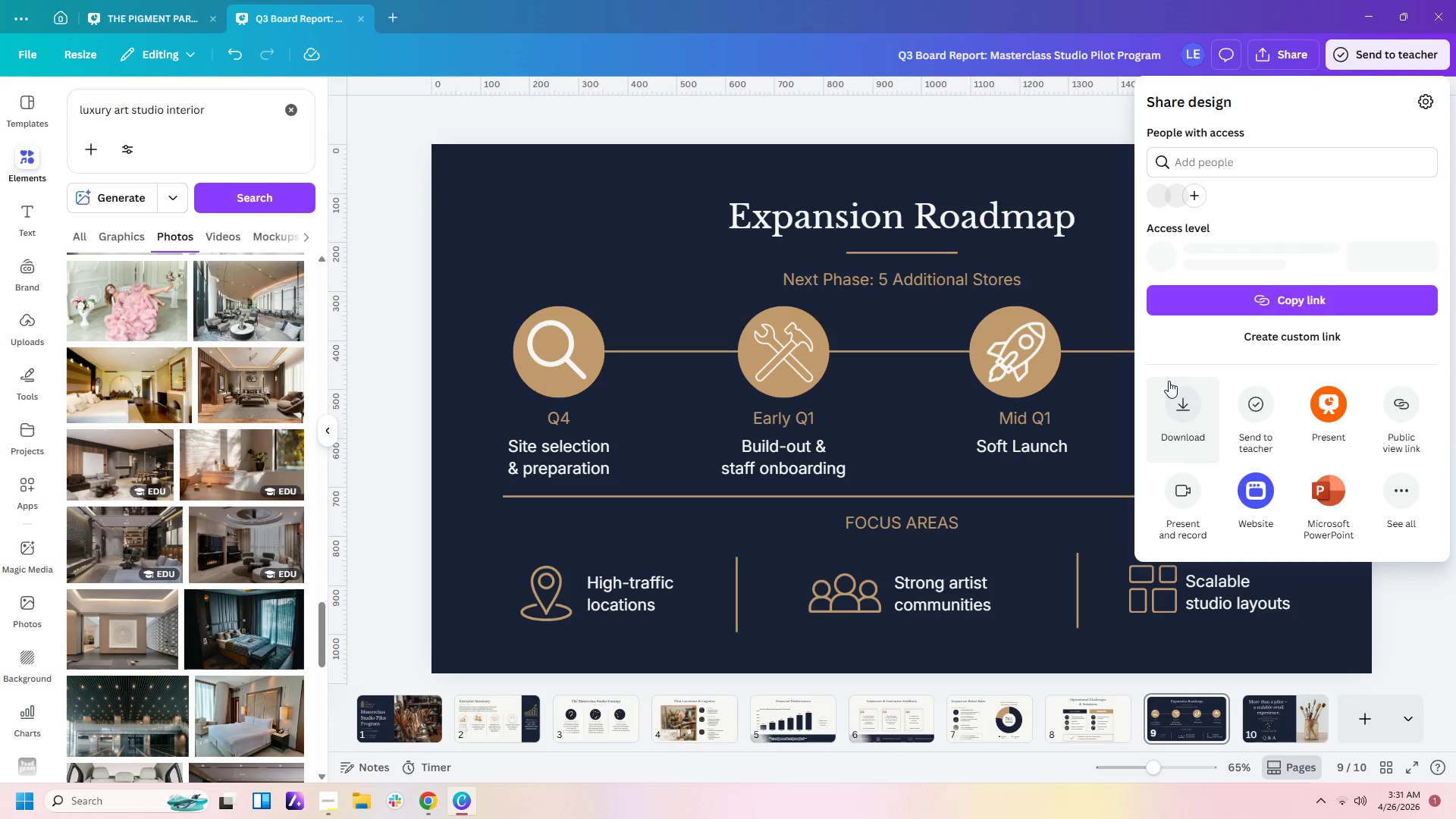 
wait(7.06)
 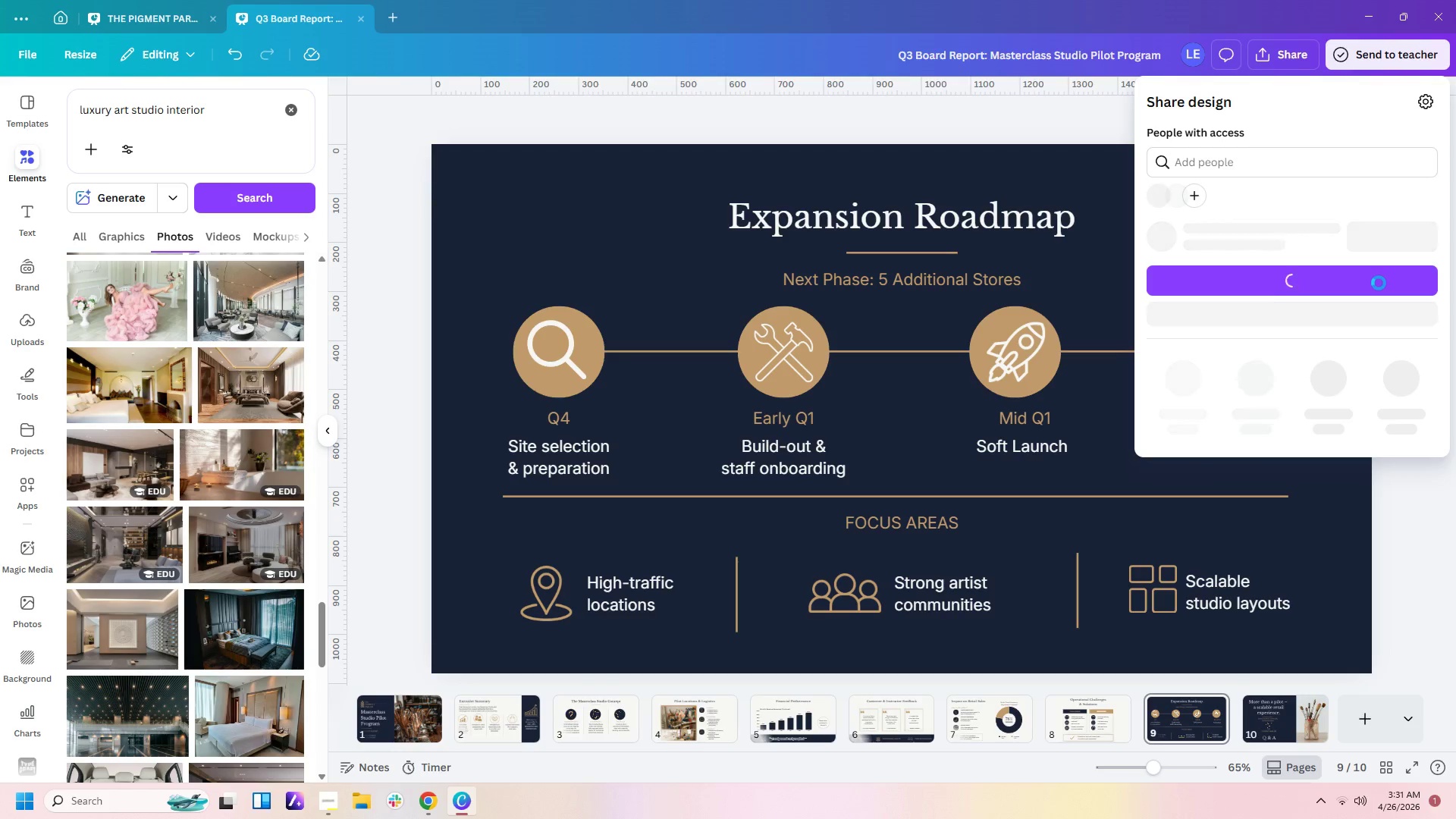 
left_click([1177, 404])
 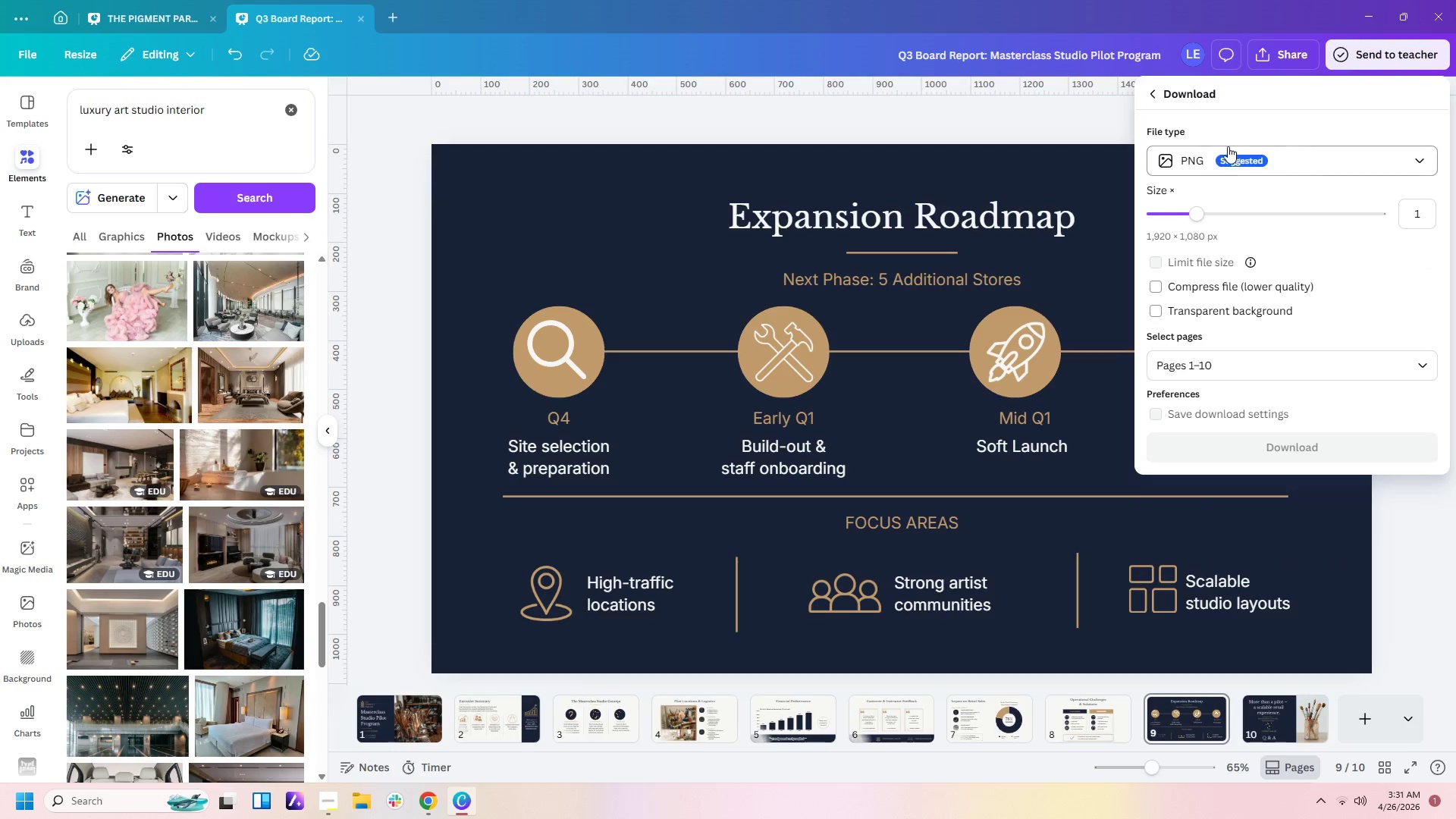 
left_click([1206, 165])
 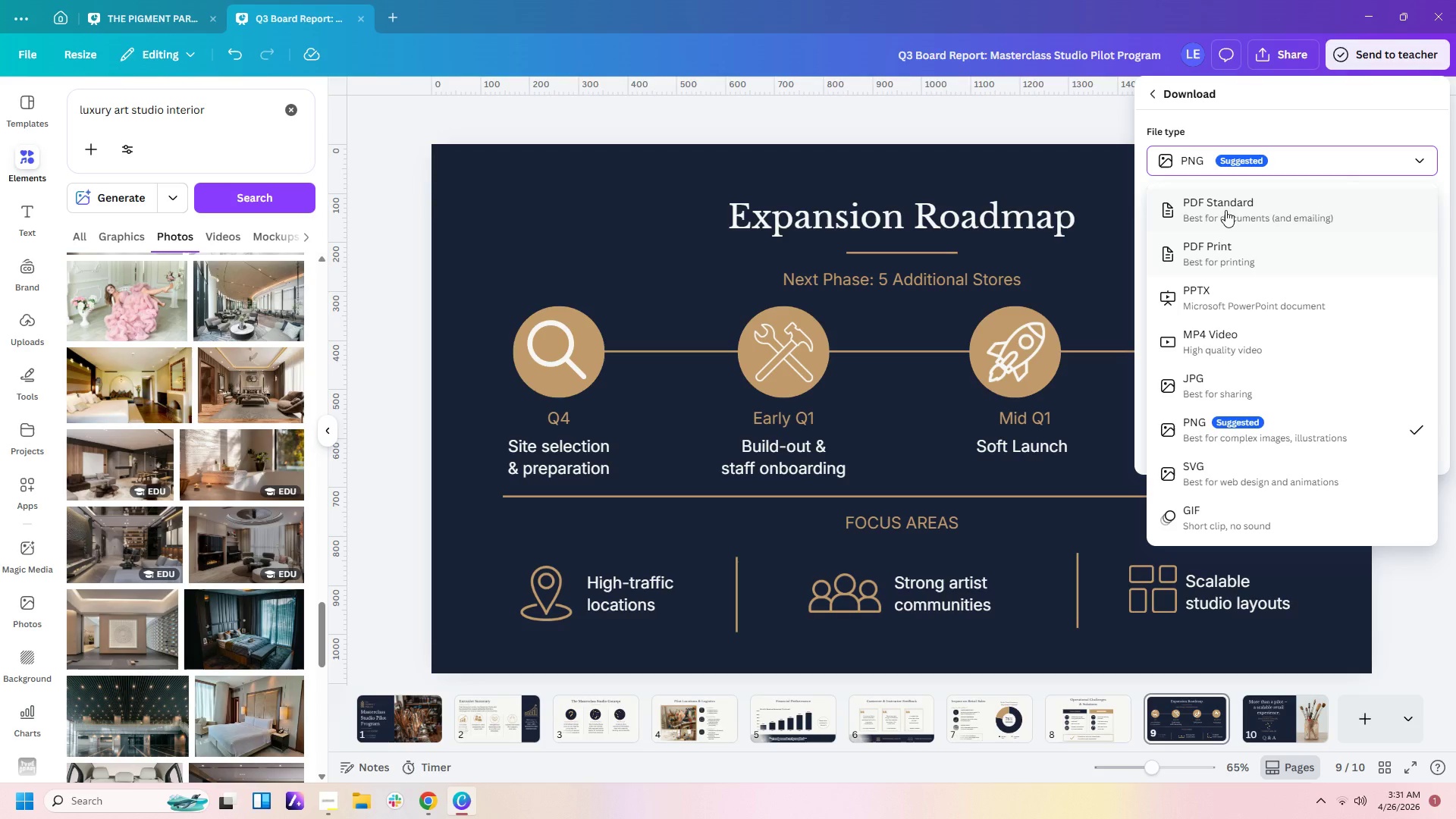 
left_click([1240, 252])
 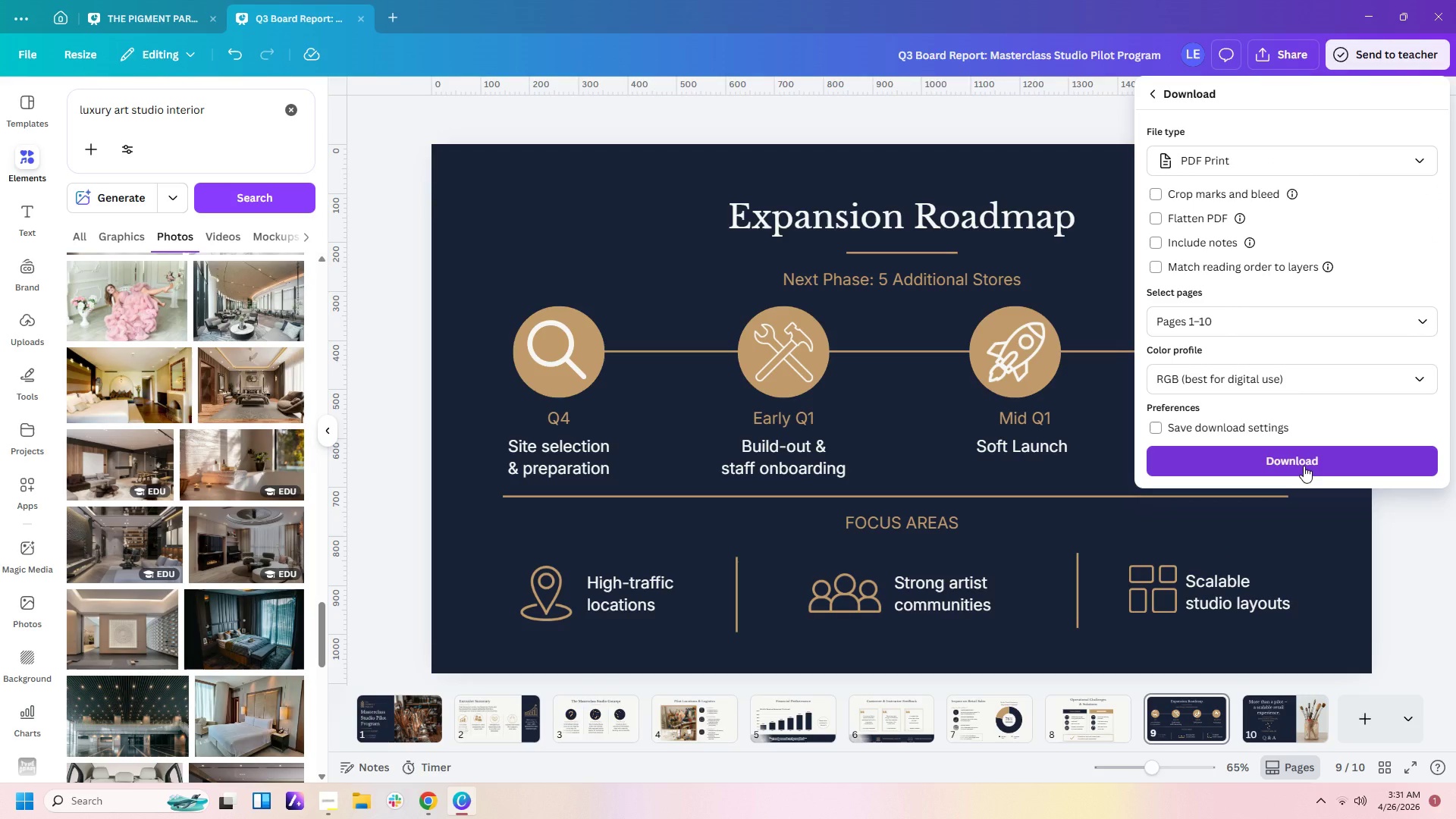 
left_click([1304, 466])
 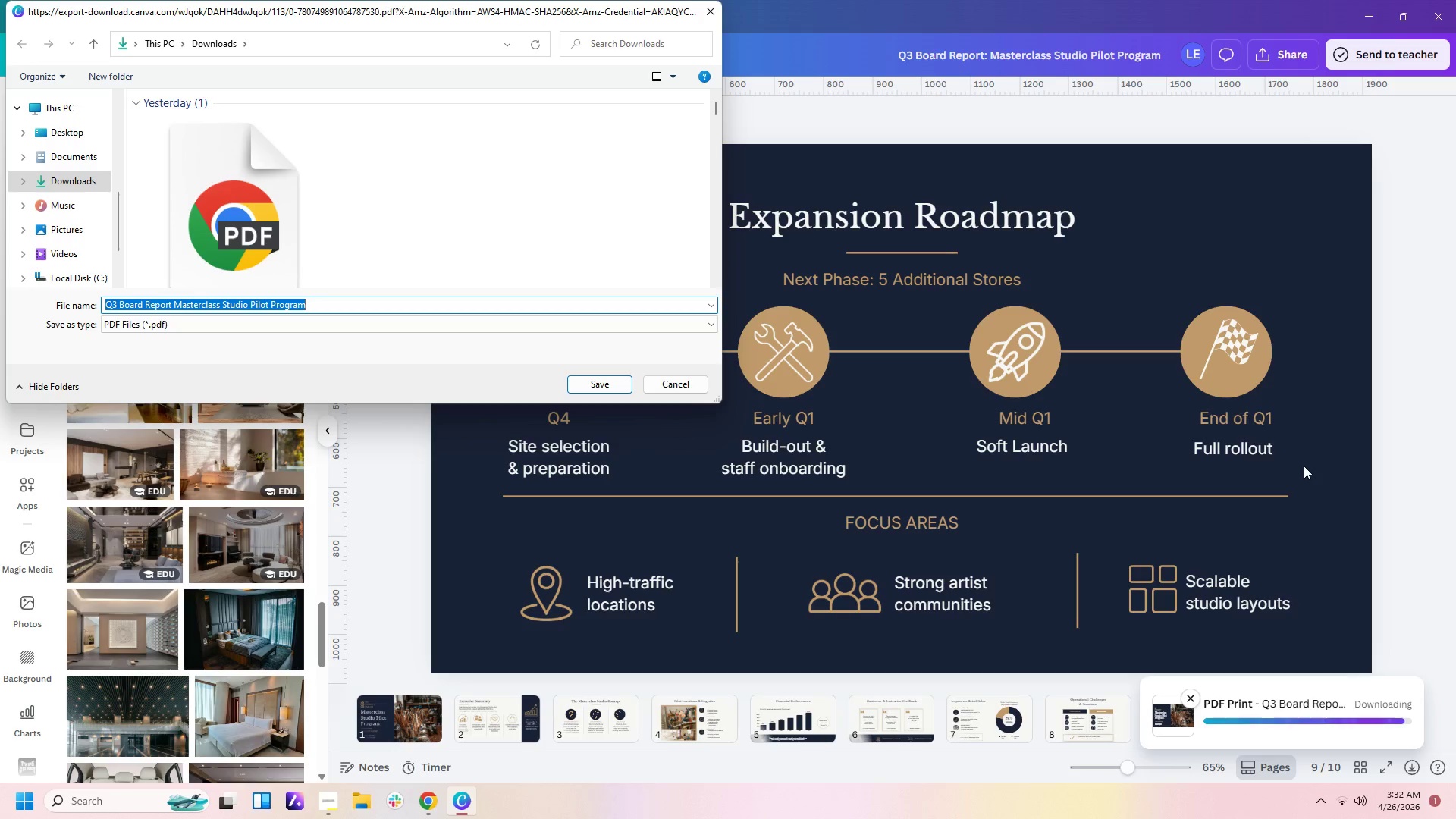 
wait(27.64)
 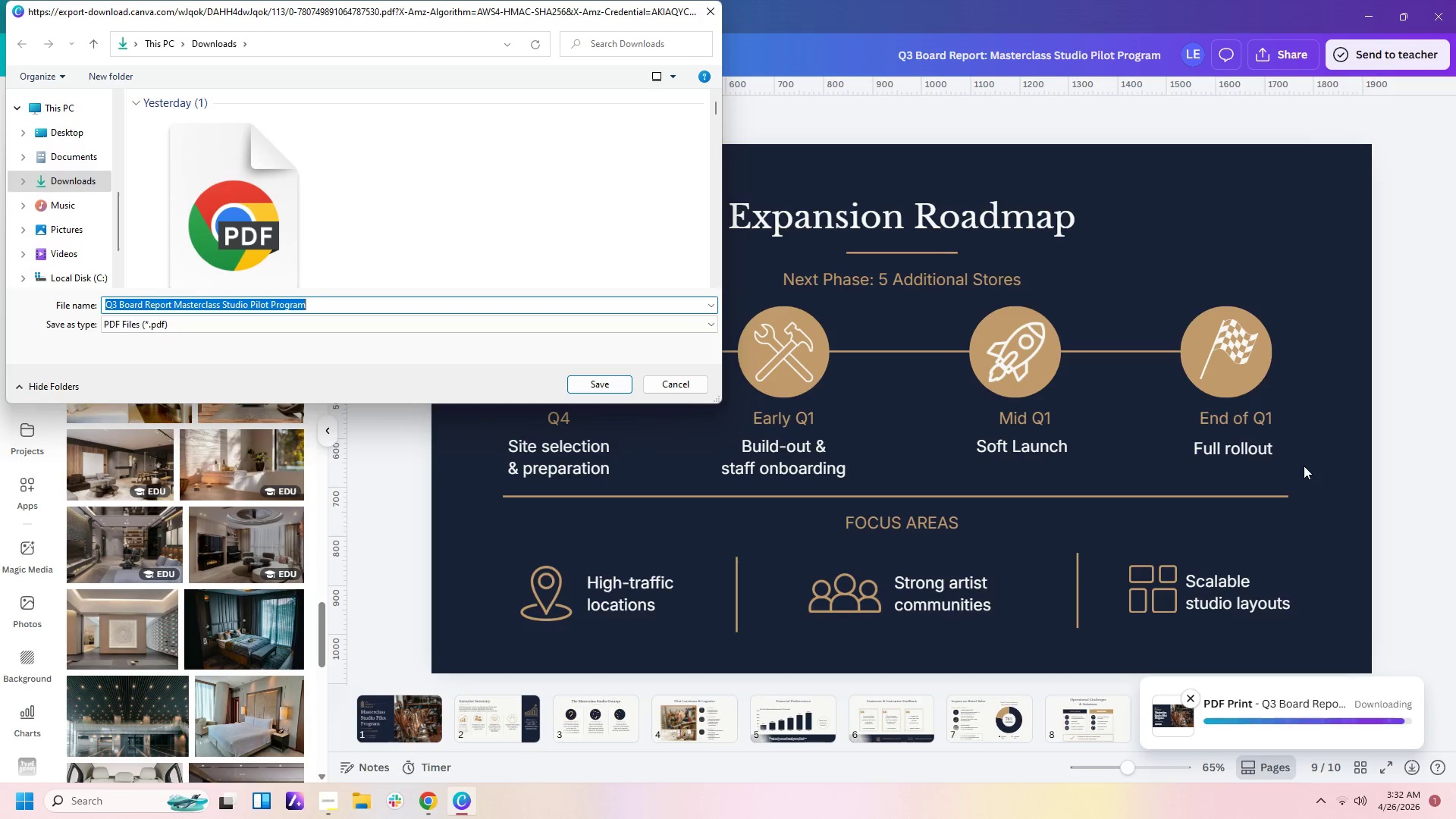 
left_click([594, 383])
 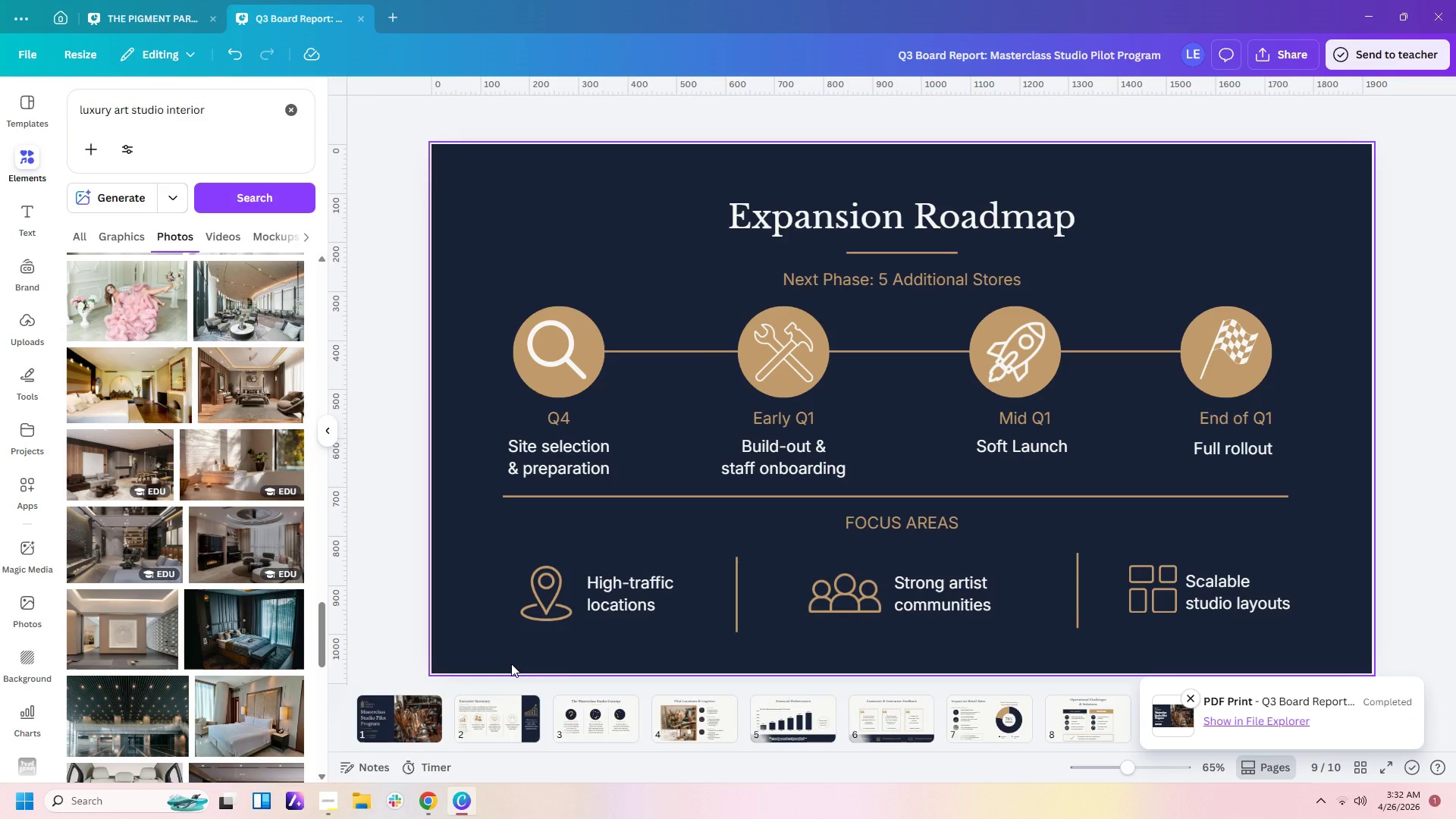 
wait(16.77)
 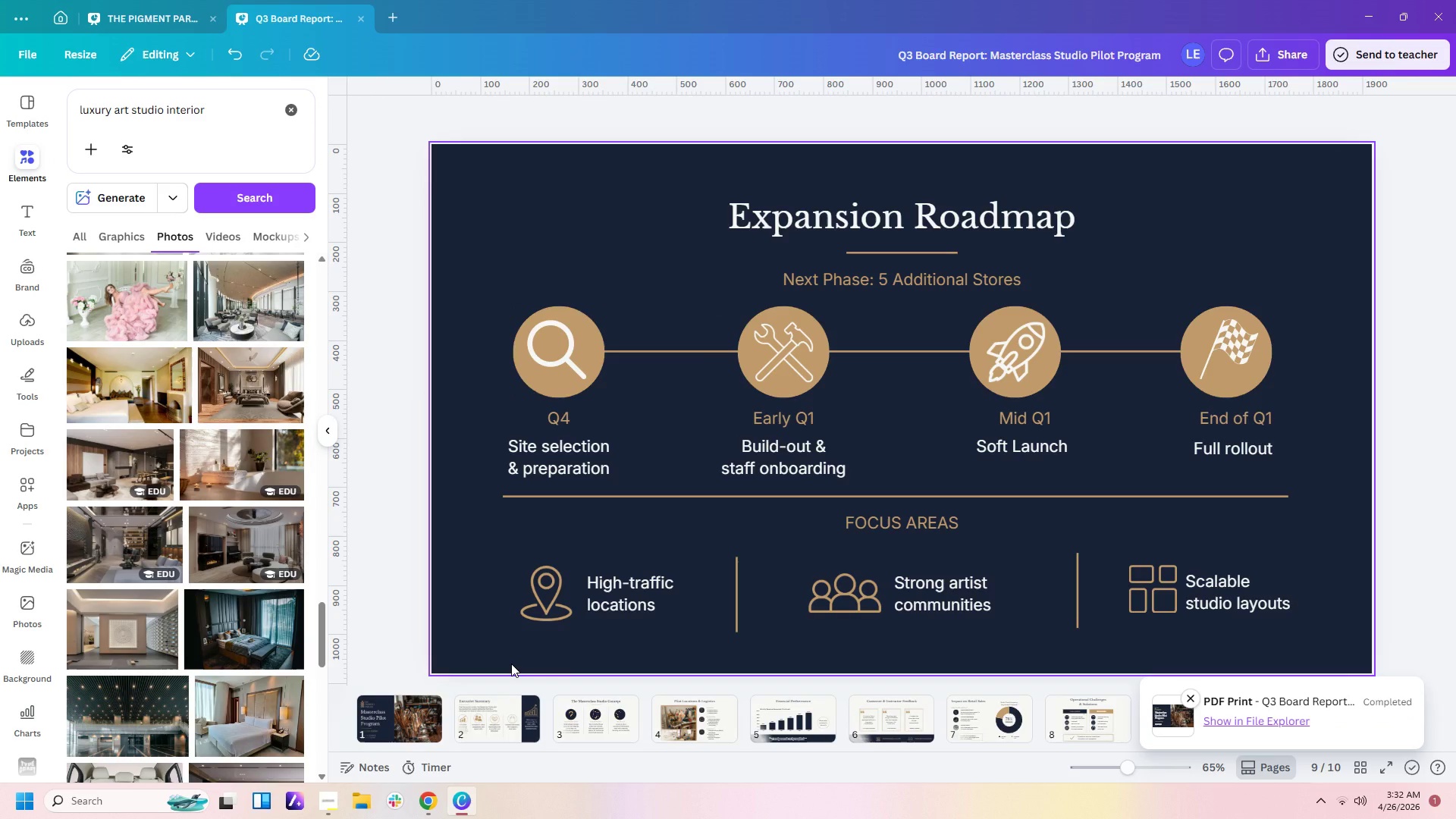 
left_click([1302, 64])
 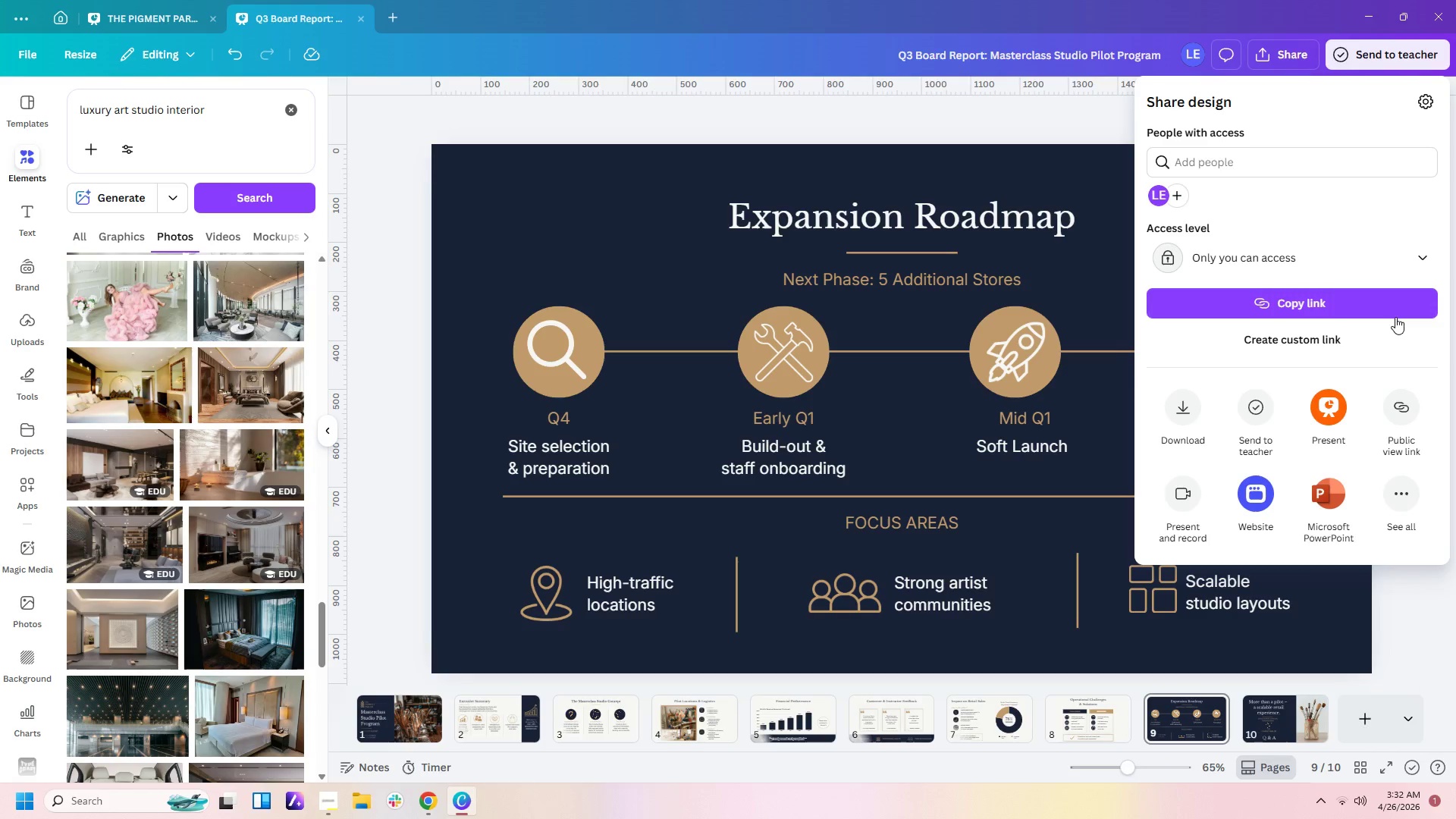 
left_click([1405, 249])
 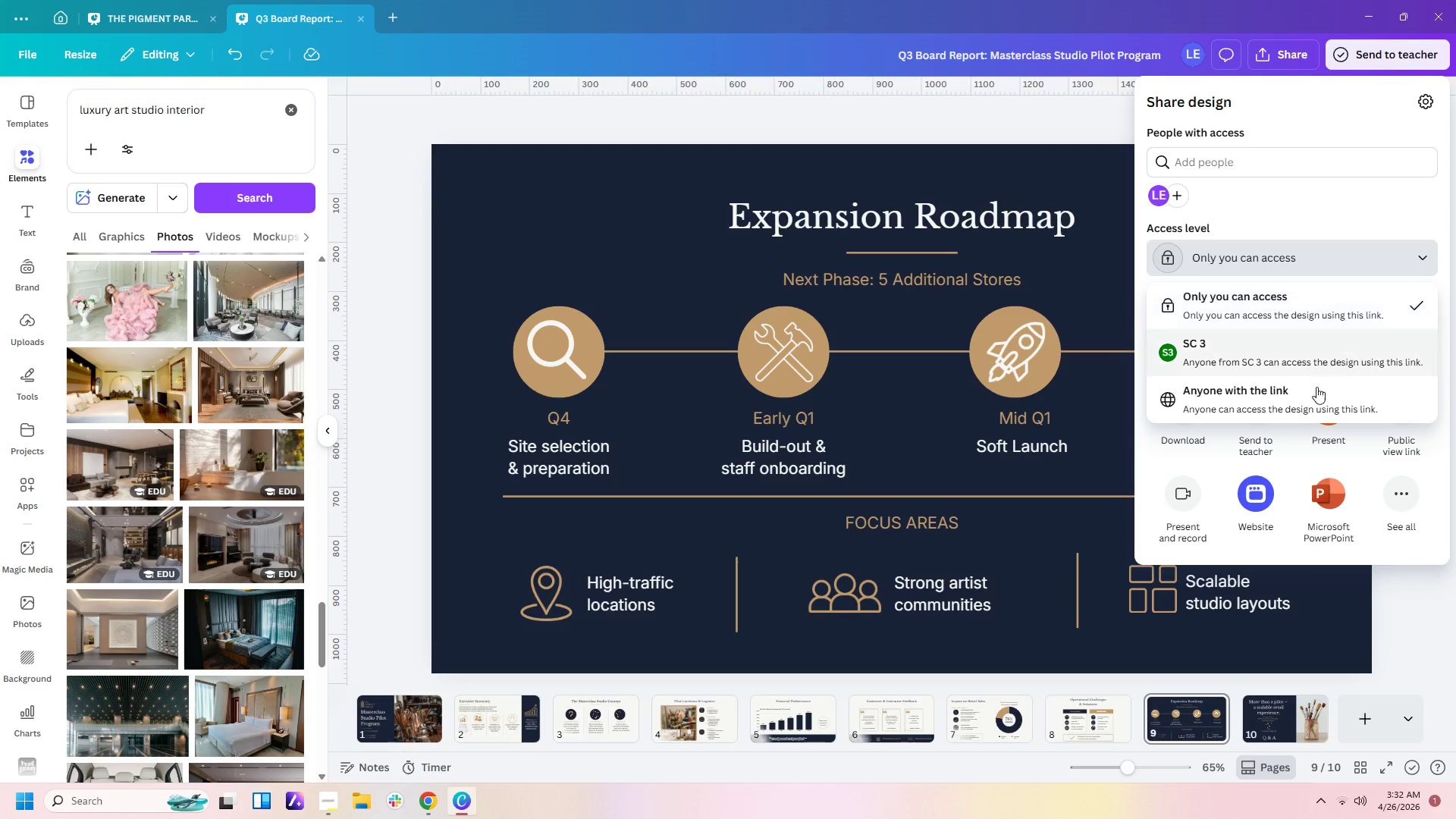 
left_click([1304, 406])
 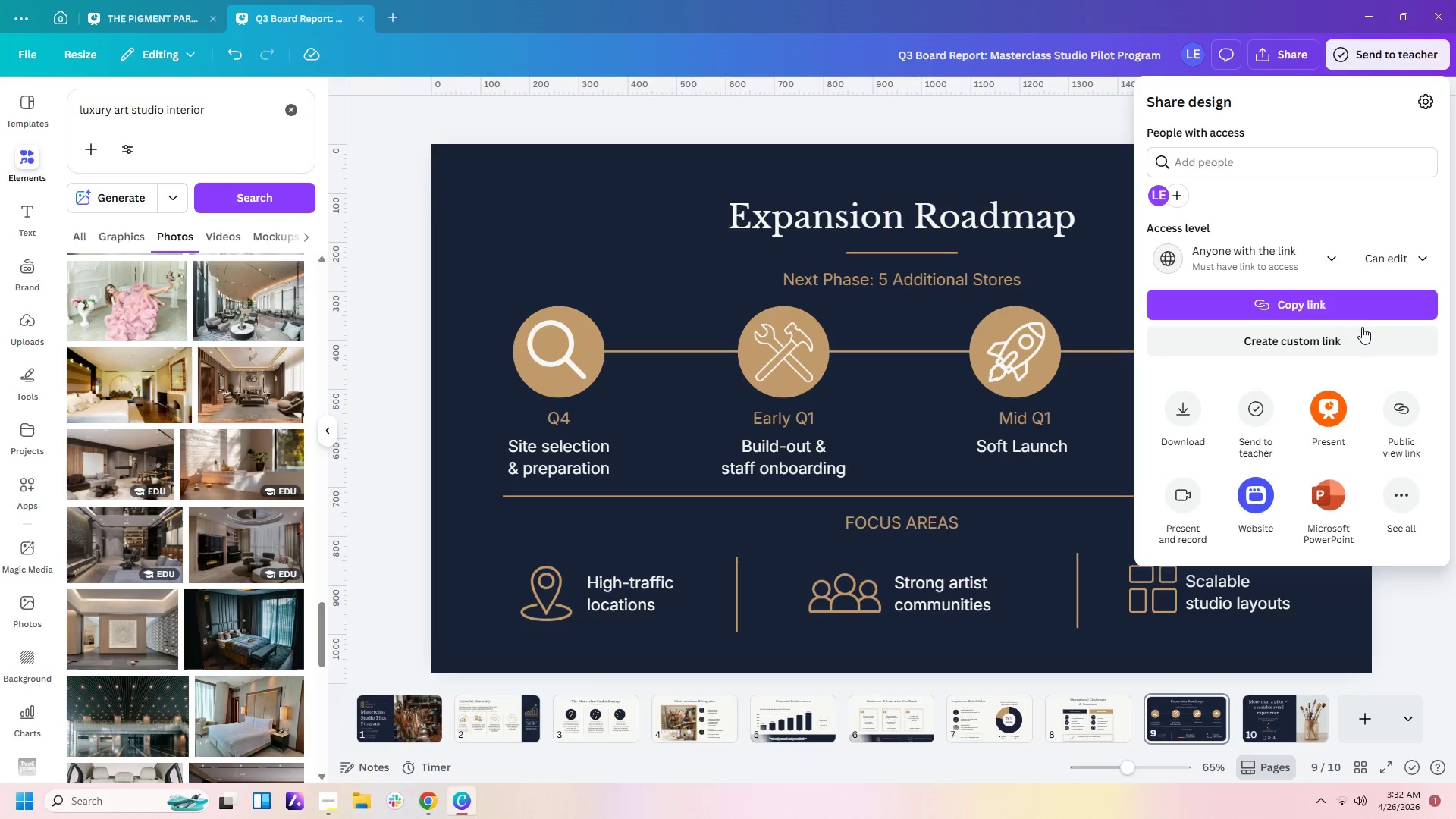 
left_click([1361, 312])
 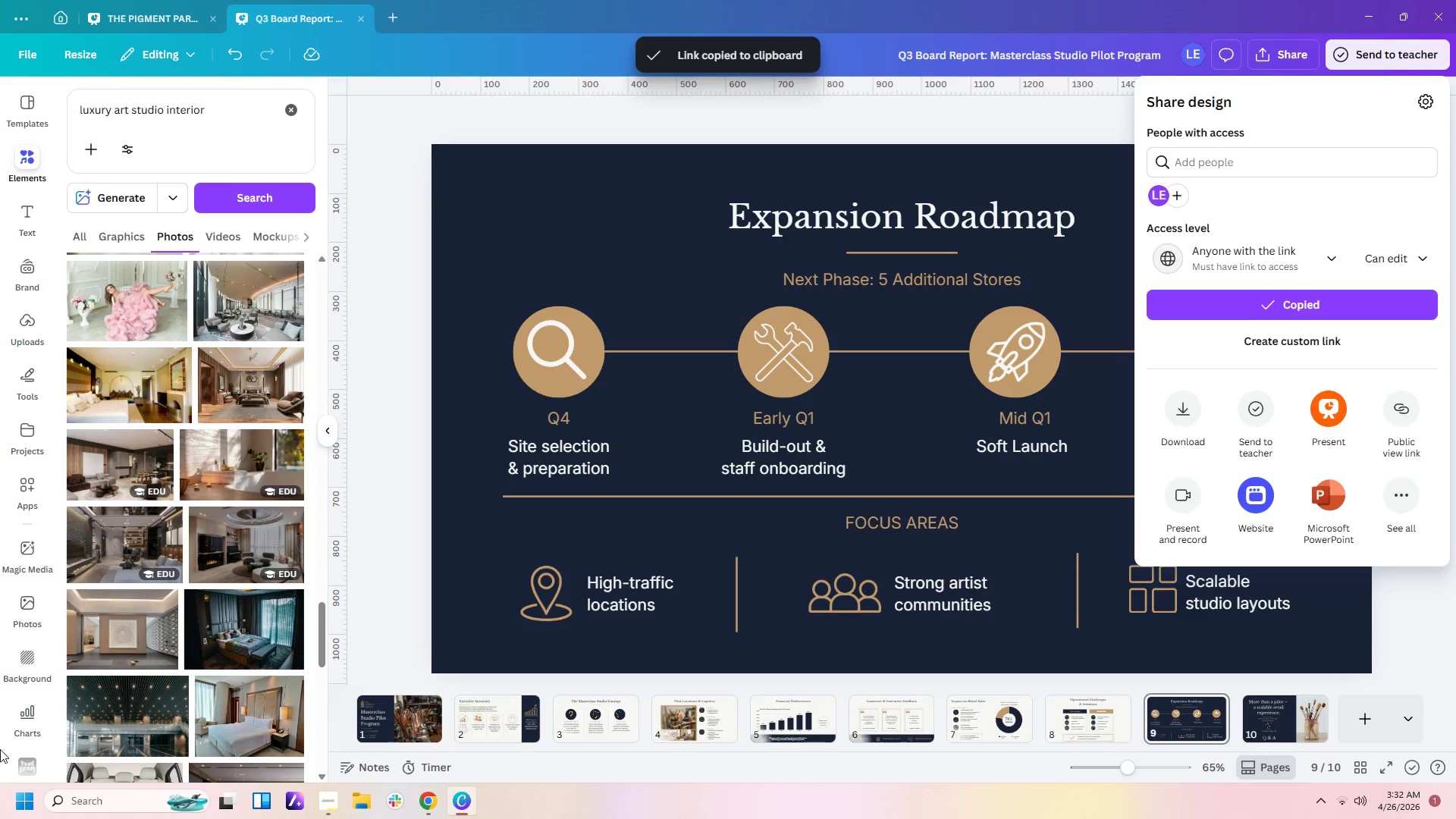 
left_click([81, 802])
 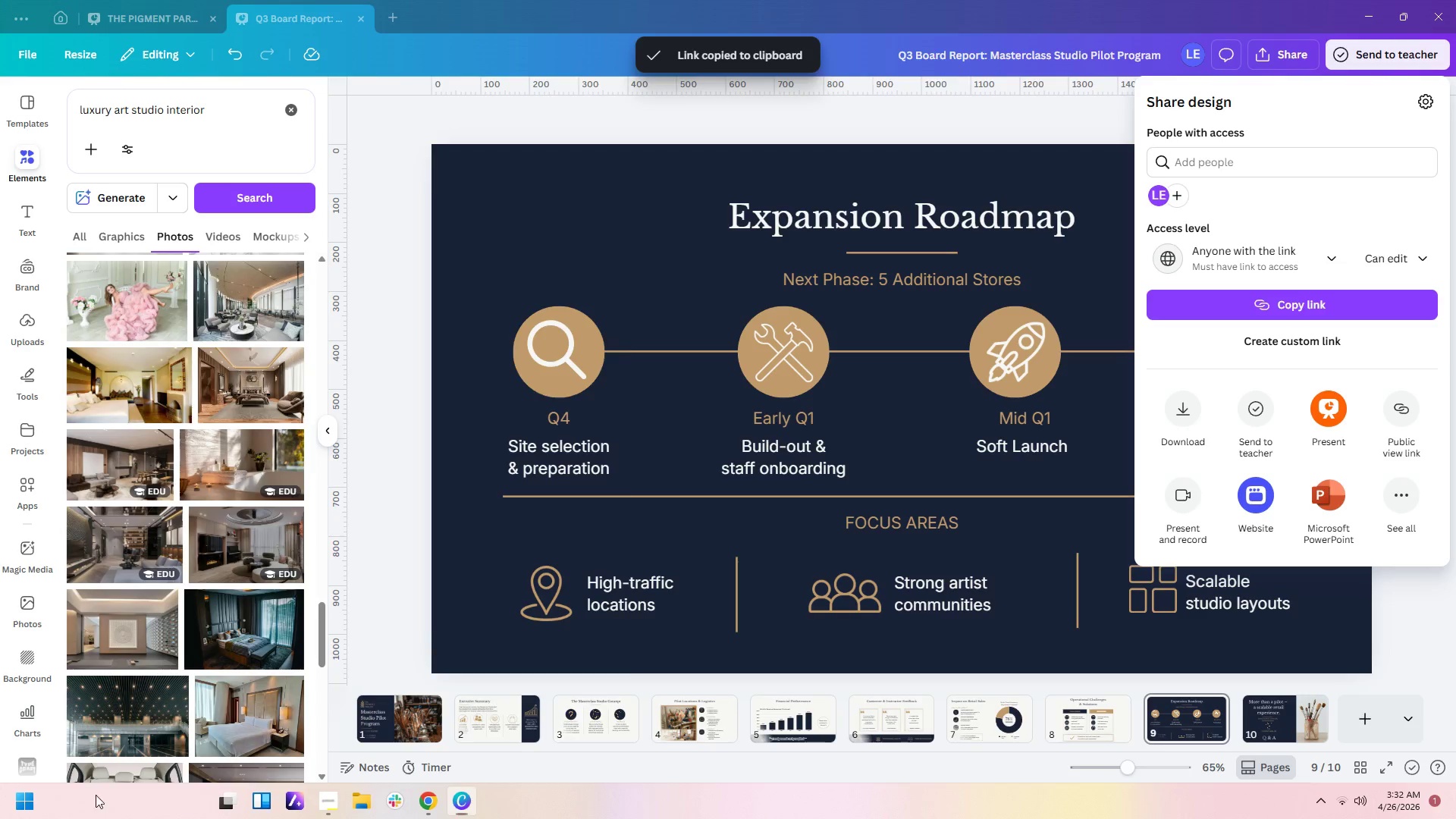 
mouse_move([102, 772])
 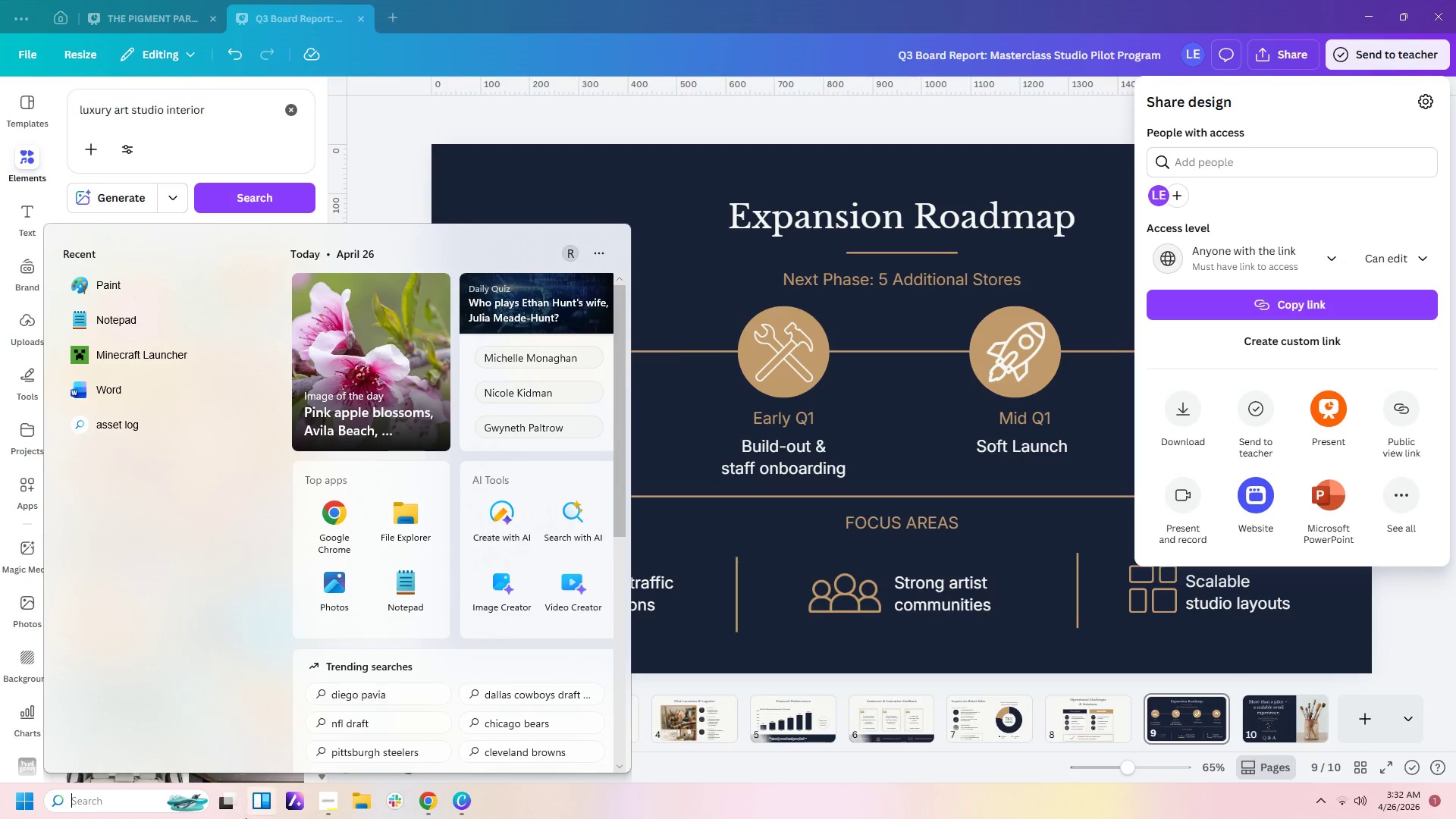 
scroll: coordinate [347, 707], scroll_direction: up, amount: 4.0
 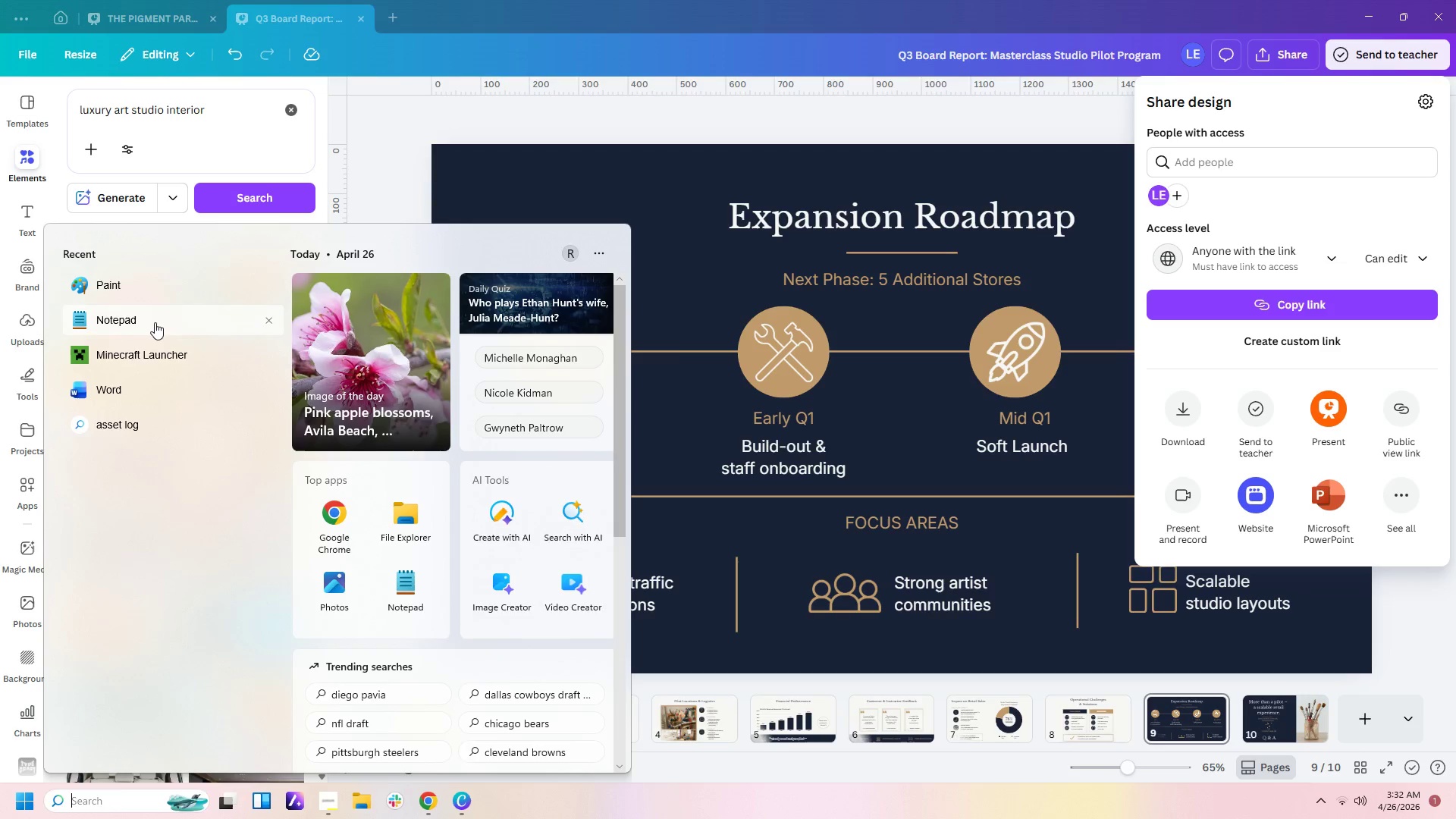 
double_click([155, 322])
 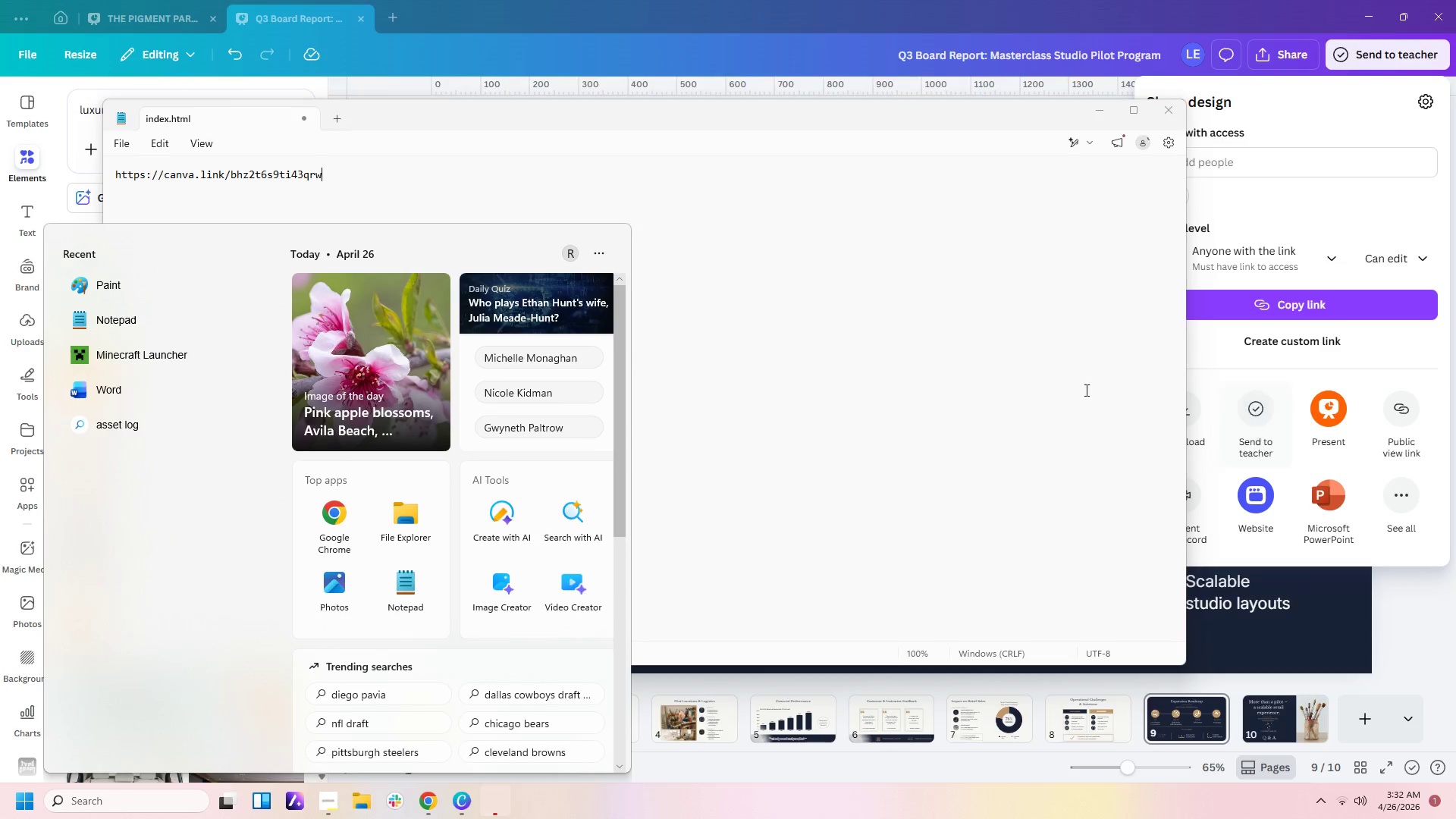 
left_click_drag(start_coordinate=[390, 146], to_coordinate=[184, 152])
 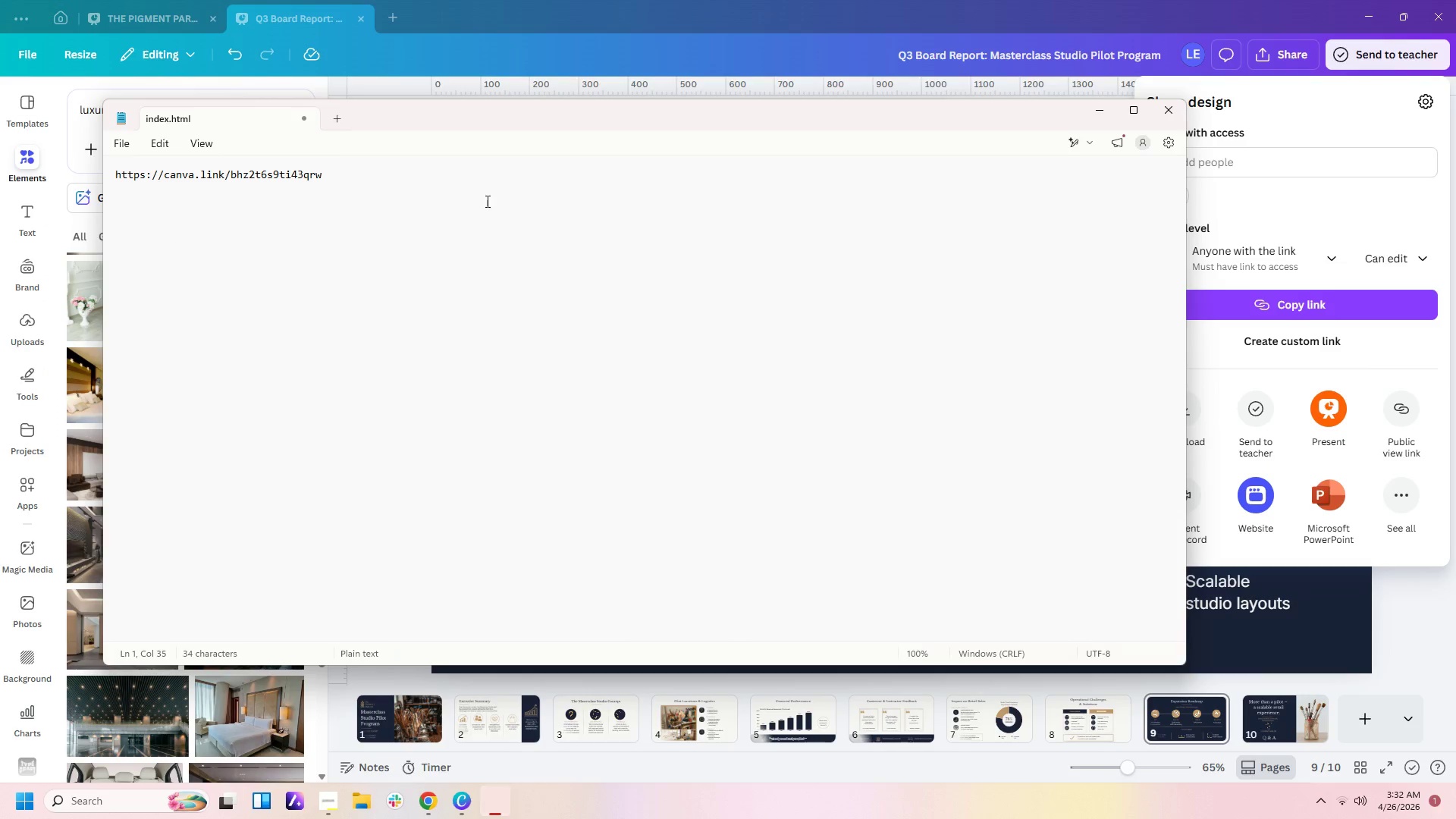 
left_click_drag(start_coordinate=[485, 197], to_coordinate=[0, 87])
 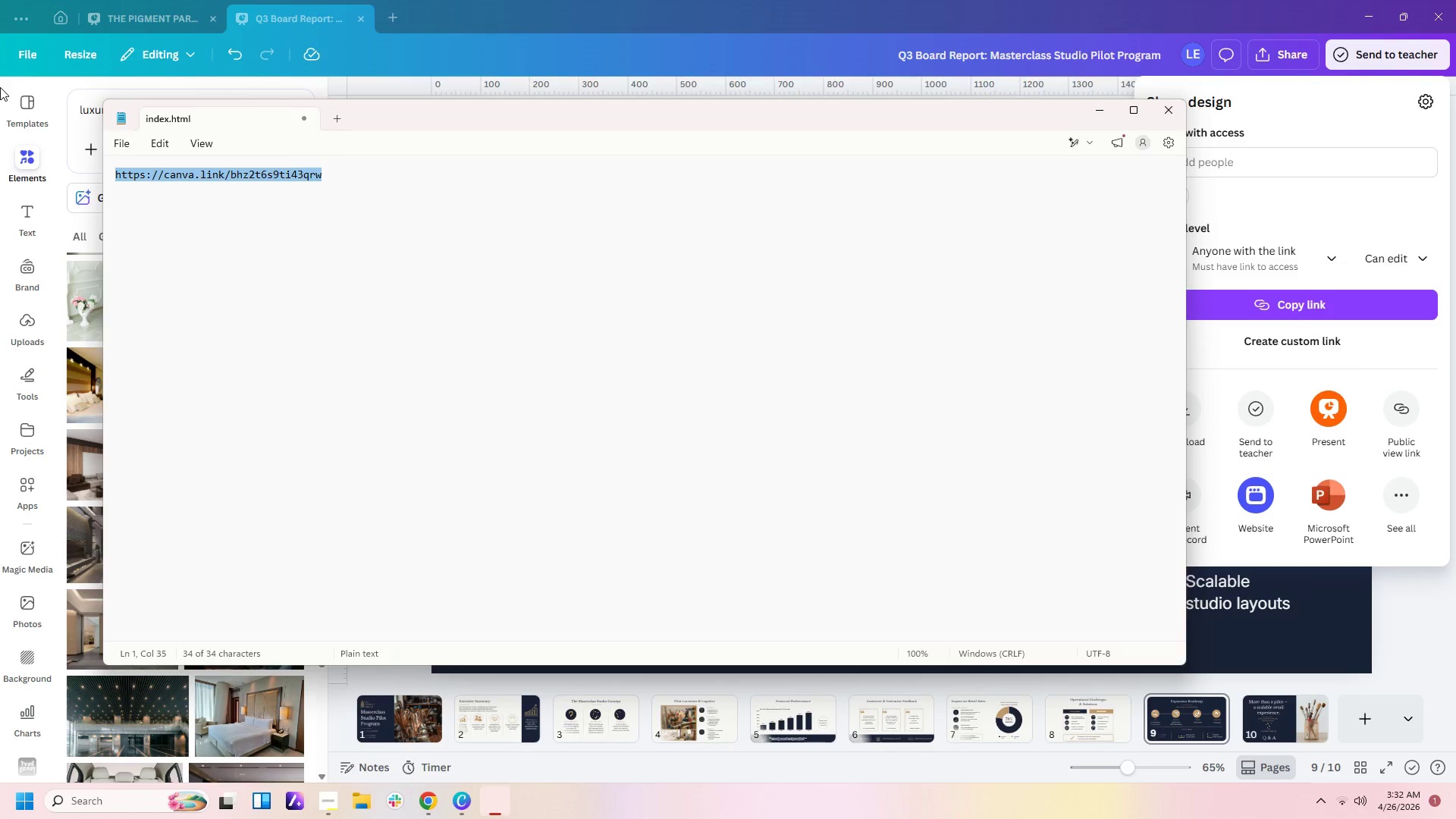 
key(Control+V)
 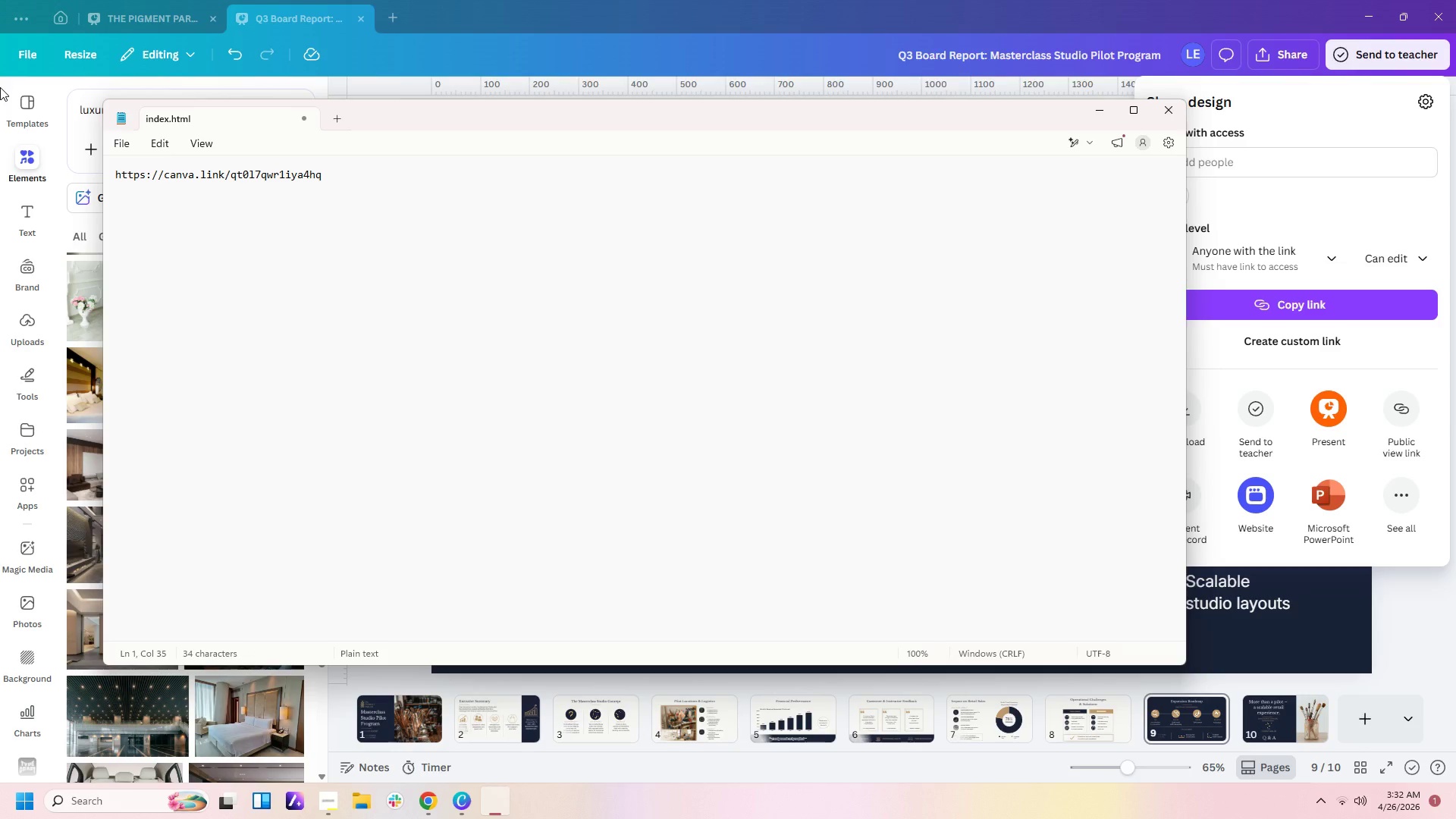 
scroll: coordinate [0, 84], scroll_direction: up, amount: 1.0
 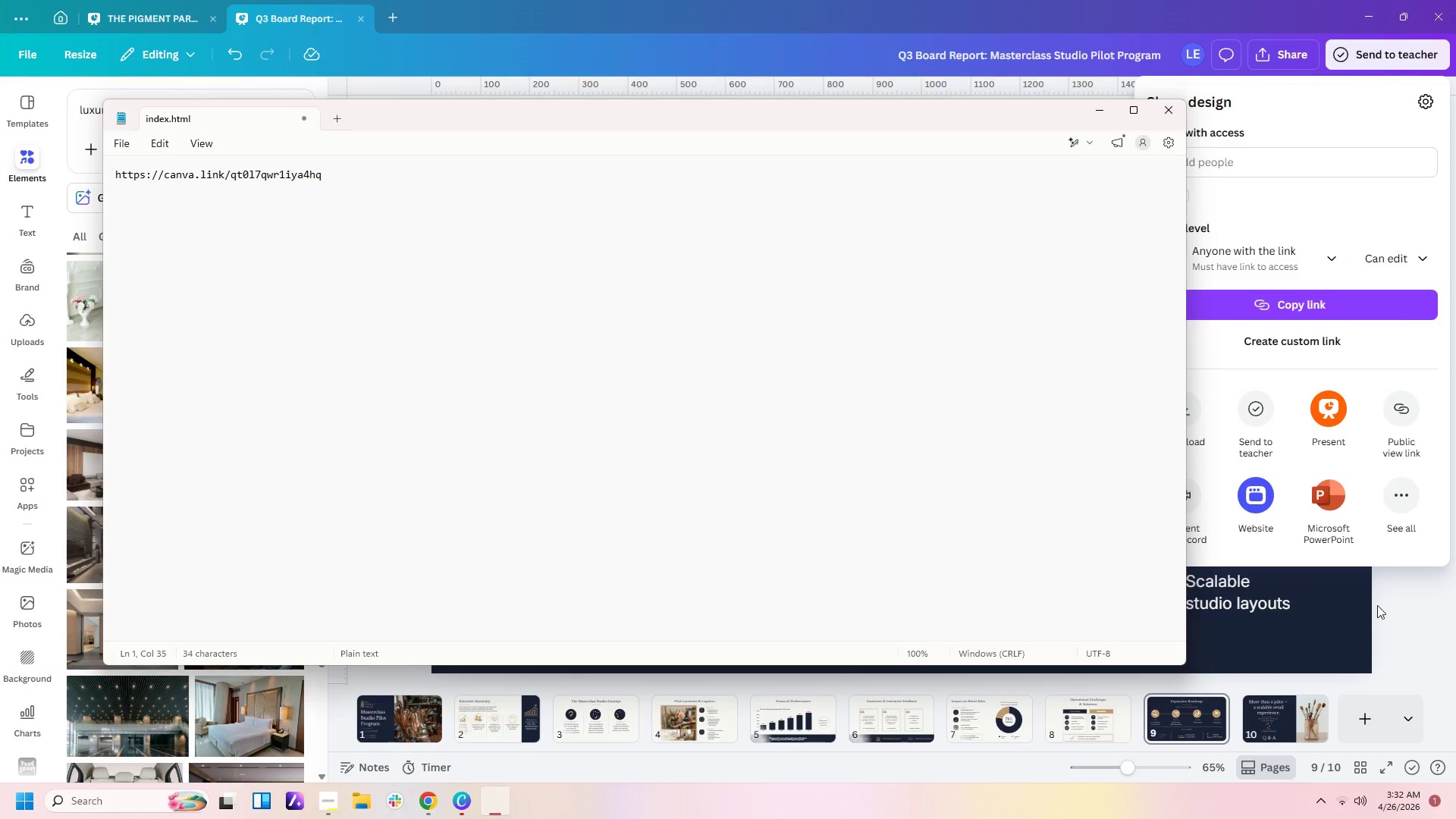 
left_click([1420, 579])
 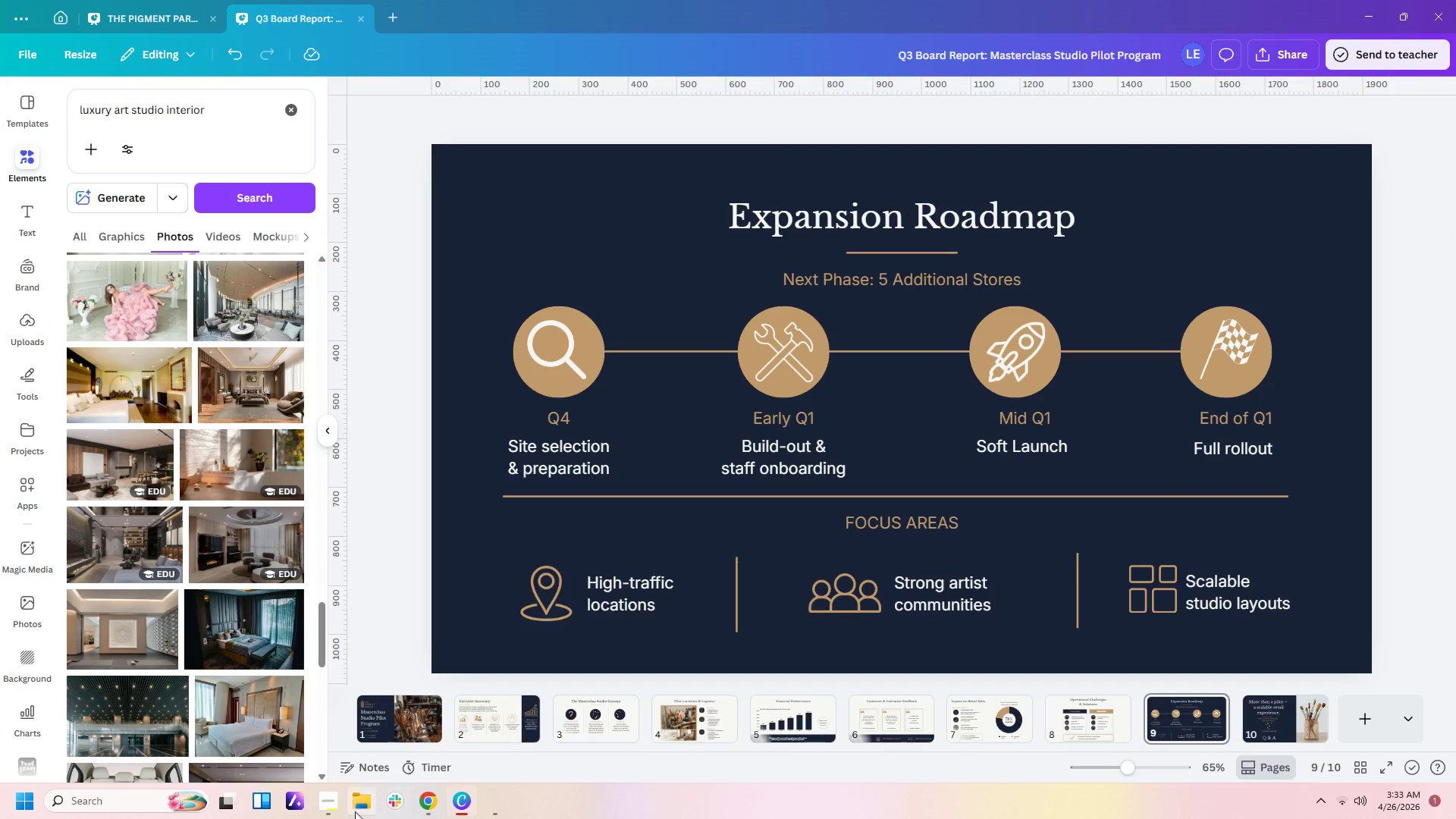 
left_click([315, 799])